 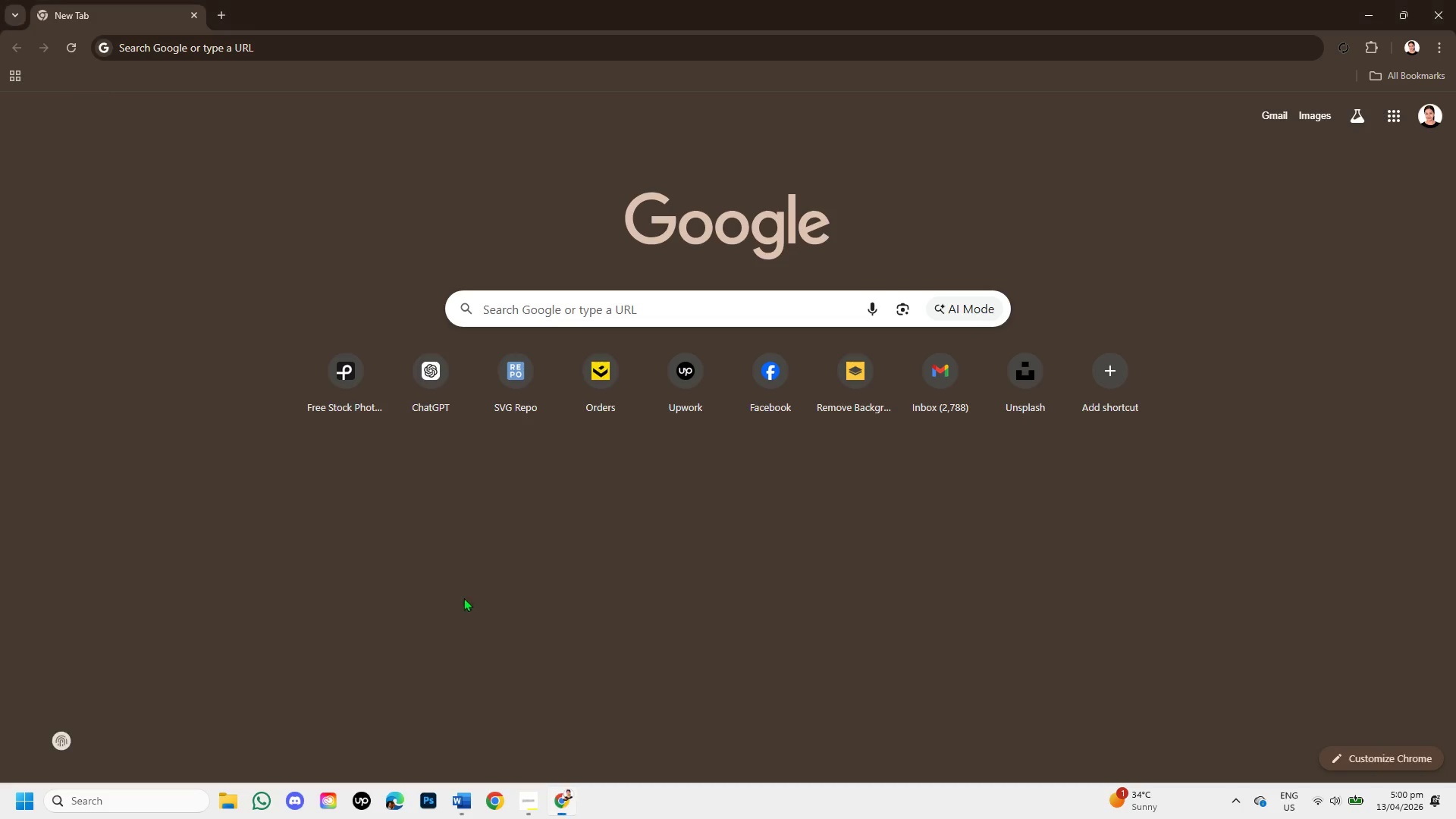 
left_click([570, 312])
 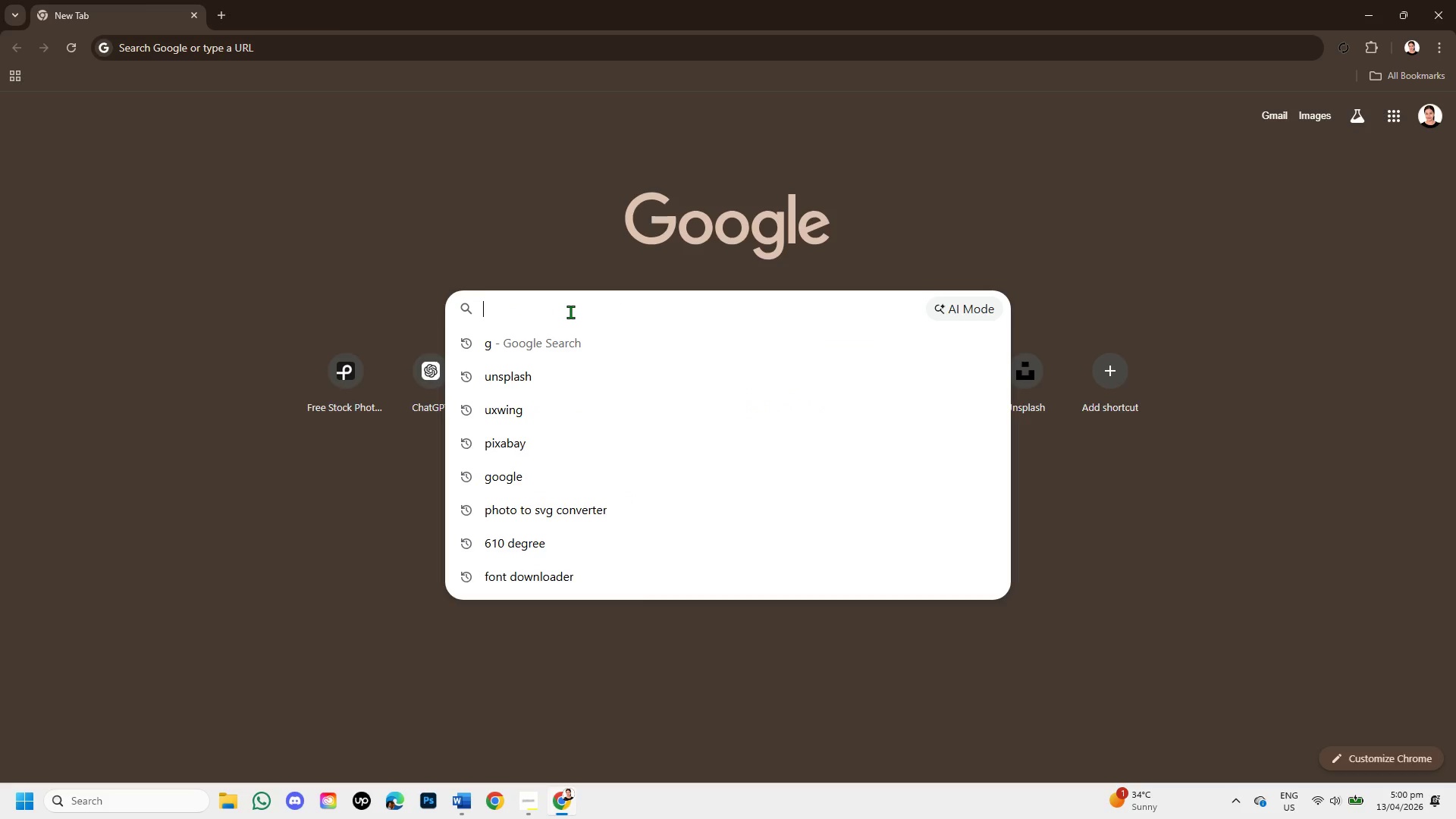 
key(Control+V)
 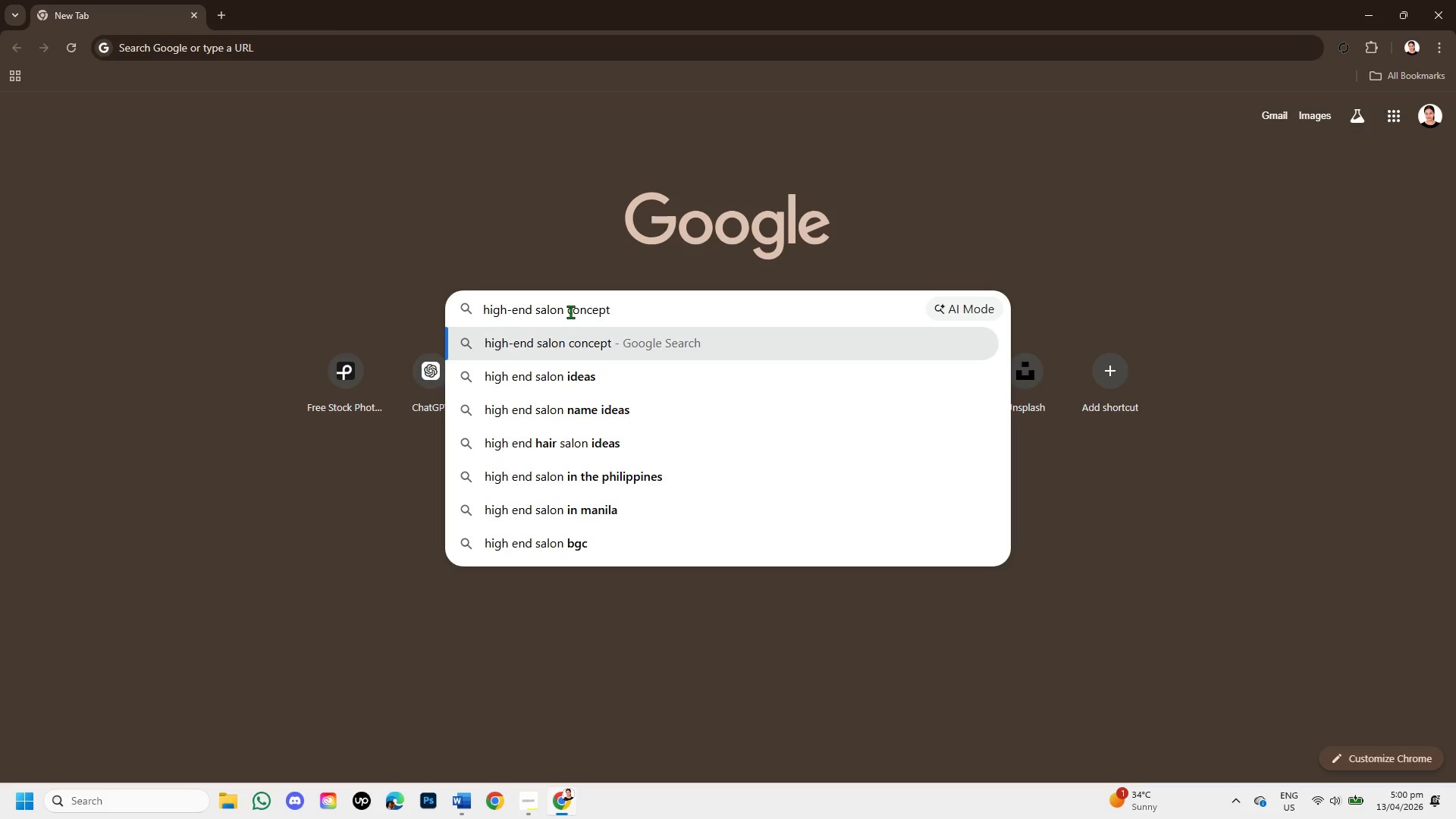 
key(Enter)
 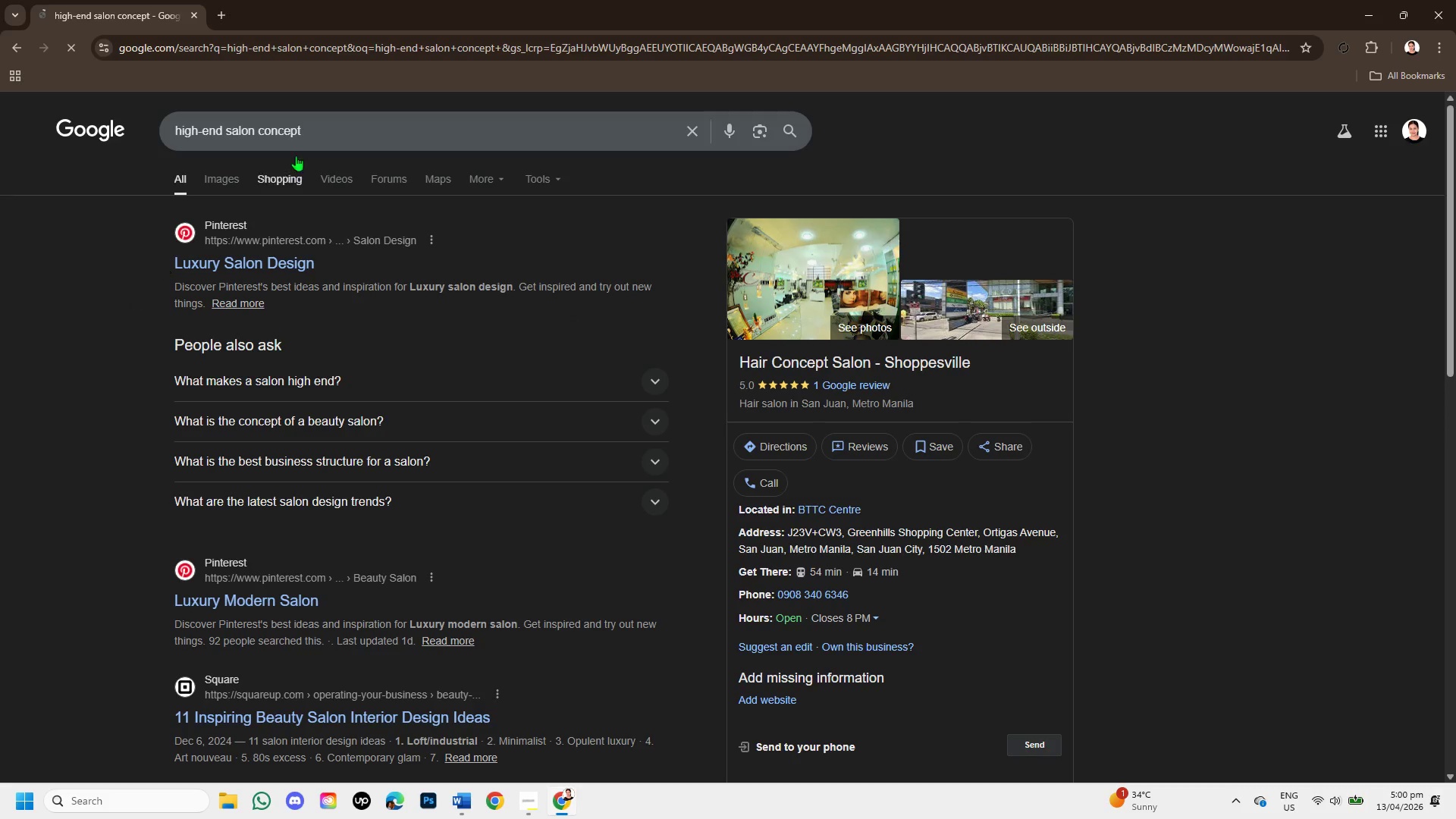 
left_click([230, 174])
 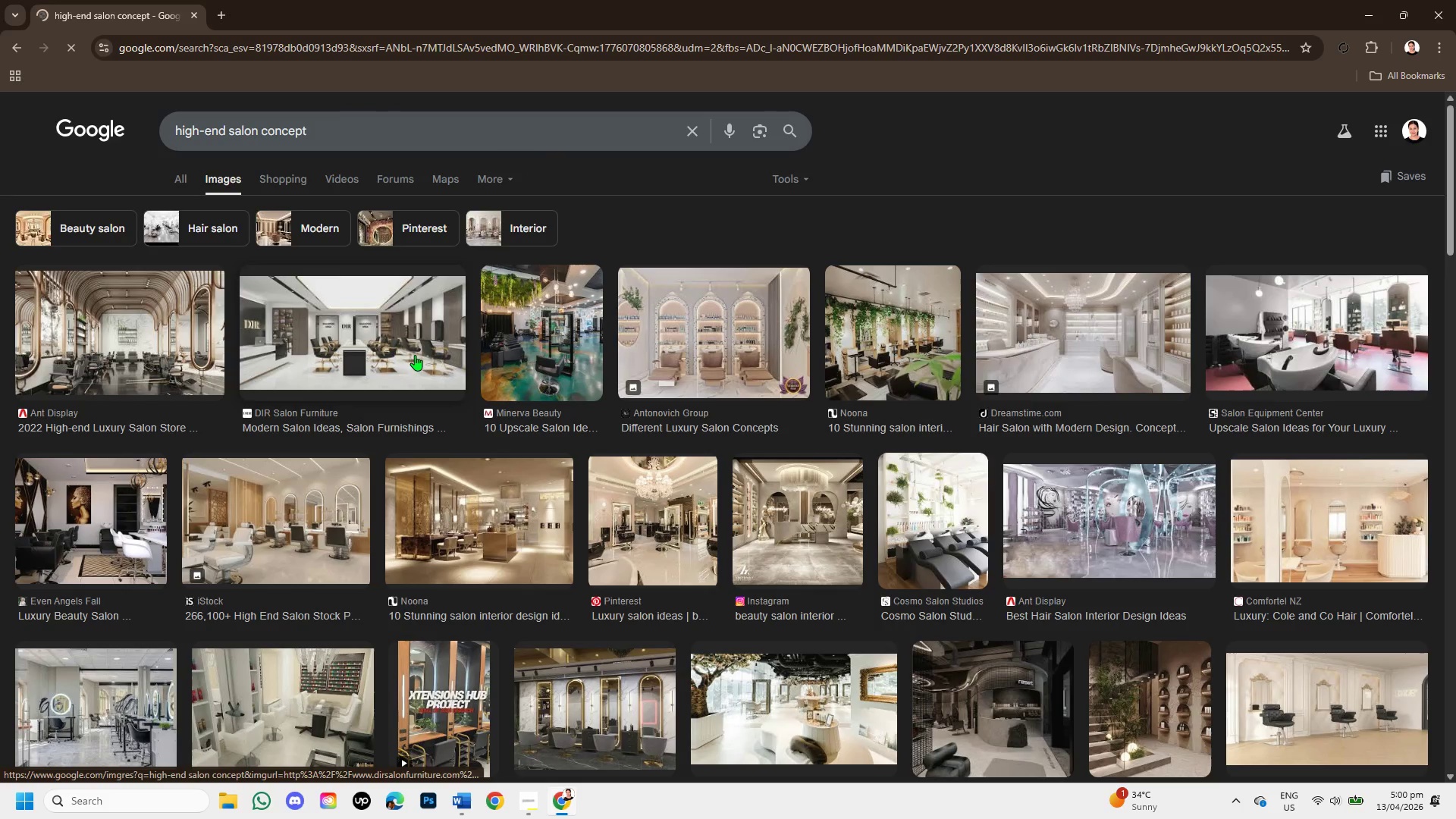 
left_click([401, 329])
 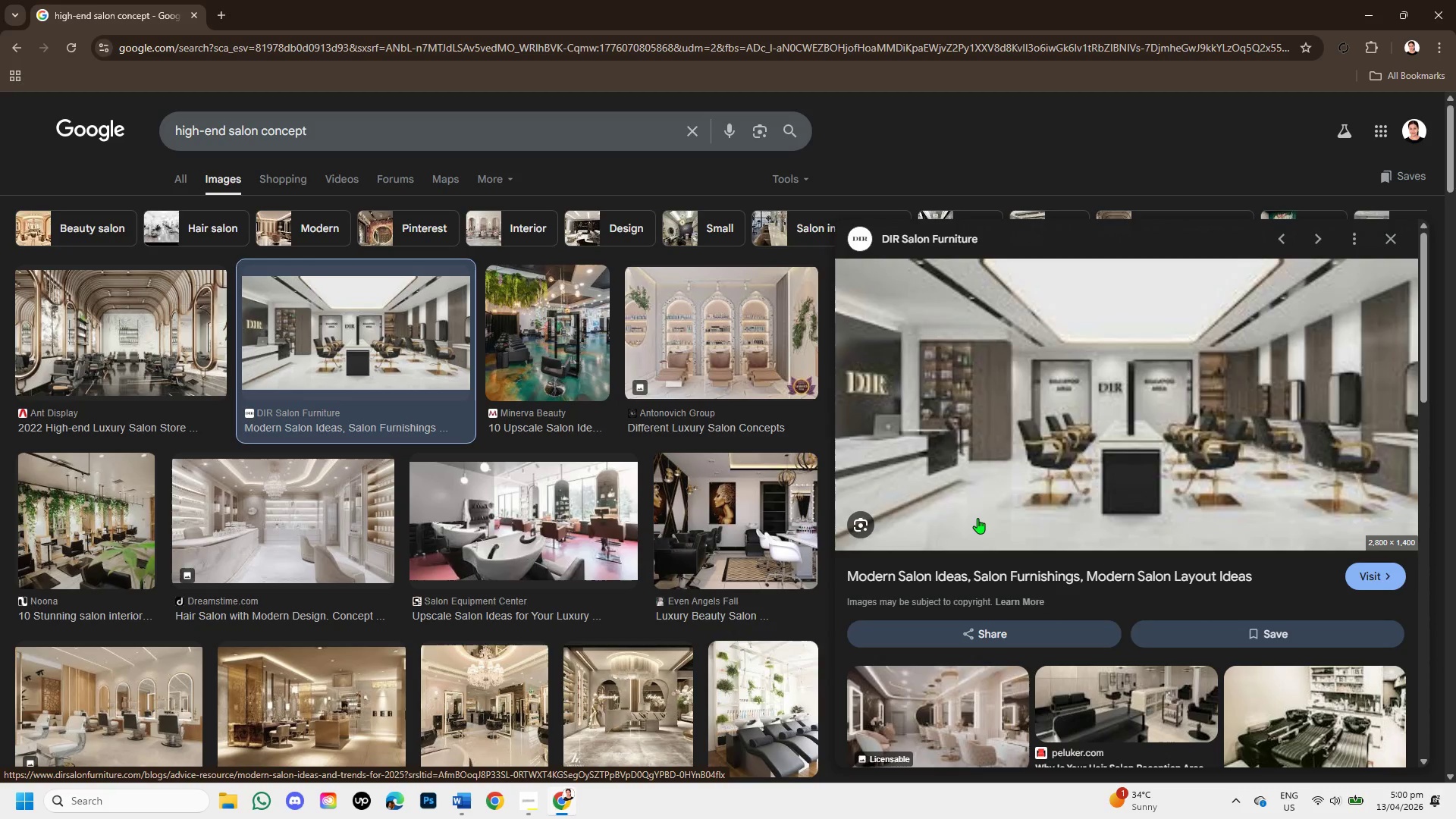 
scroll: coordinate [687, 676], scroll_direction: down, amount: 4.0
 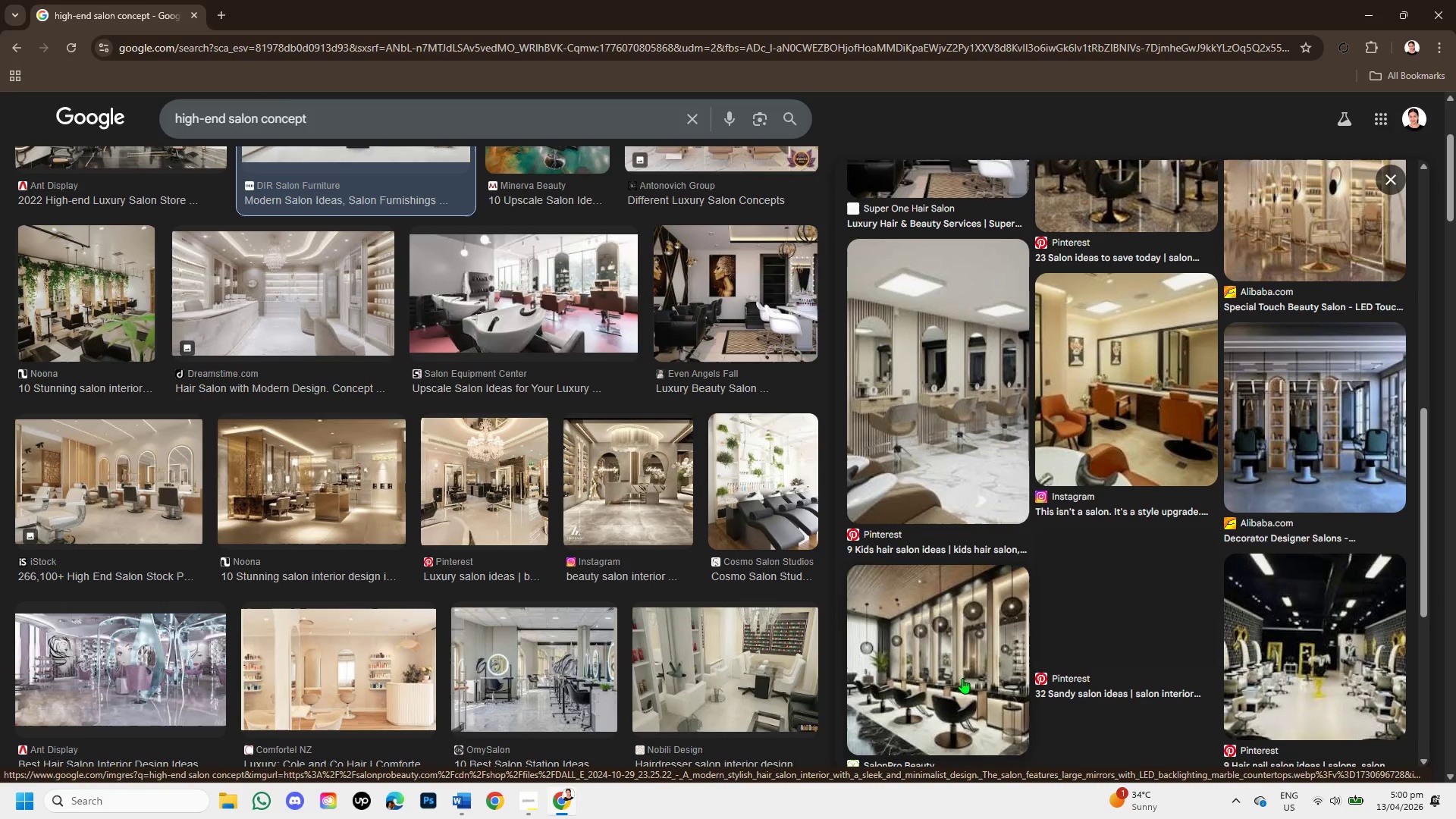 
scroll: coordinate [970, 656], scroll_direction: up, amount: 5.0
 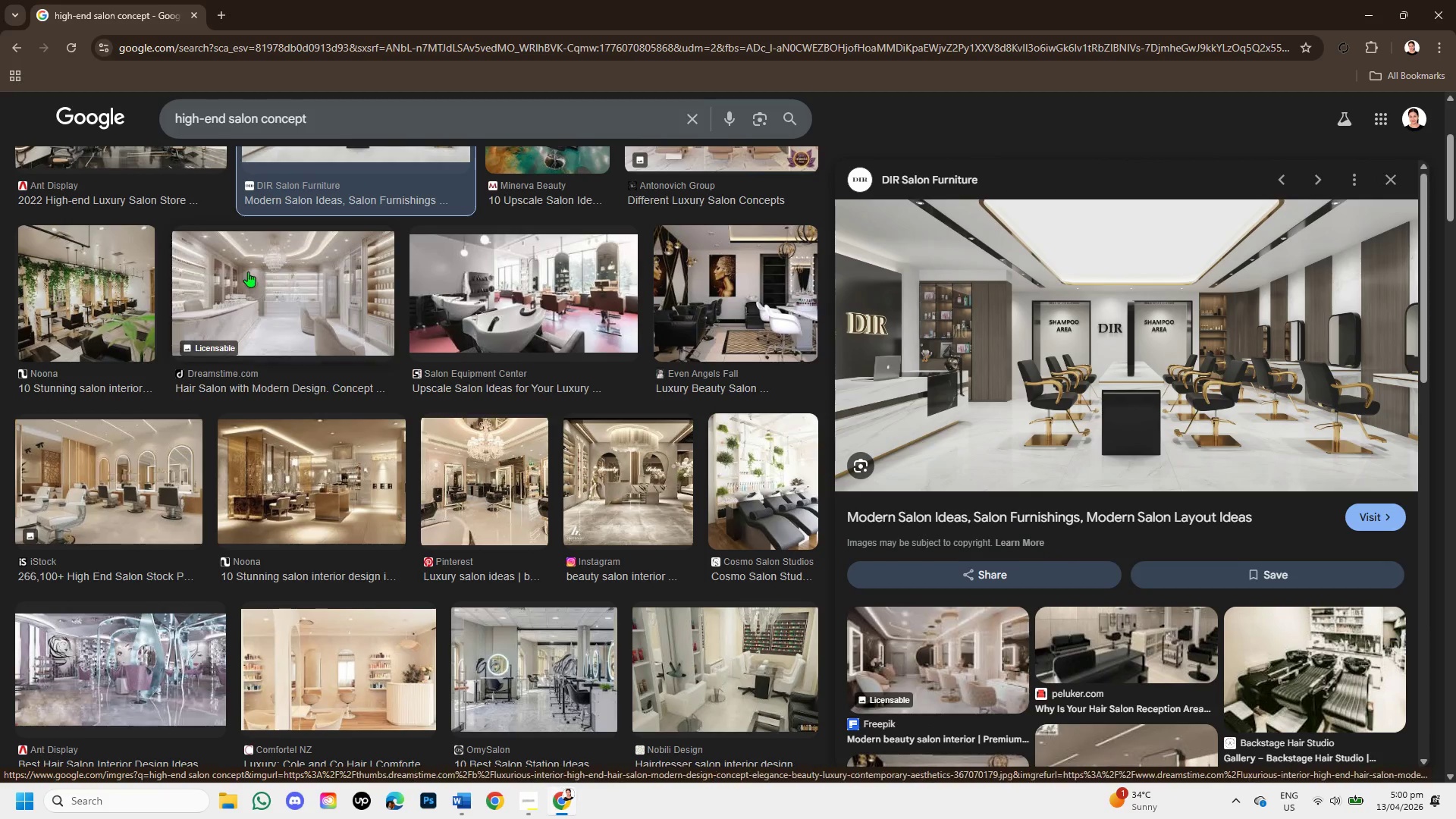 
left_click([248, 271])
 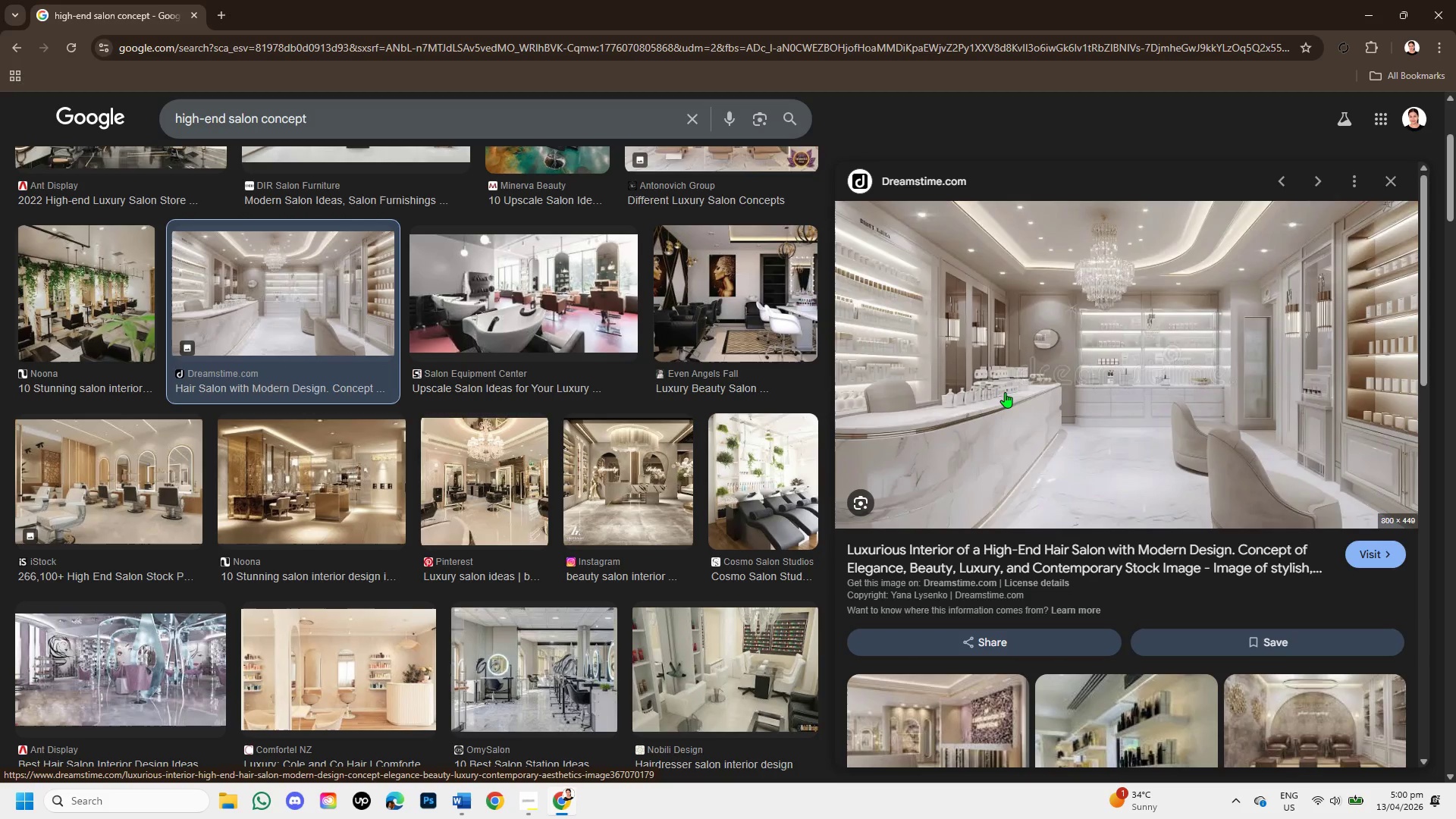 
wait(5.08)
 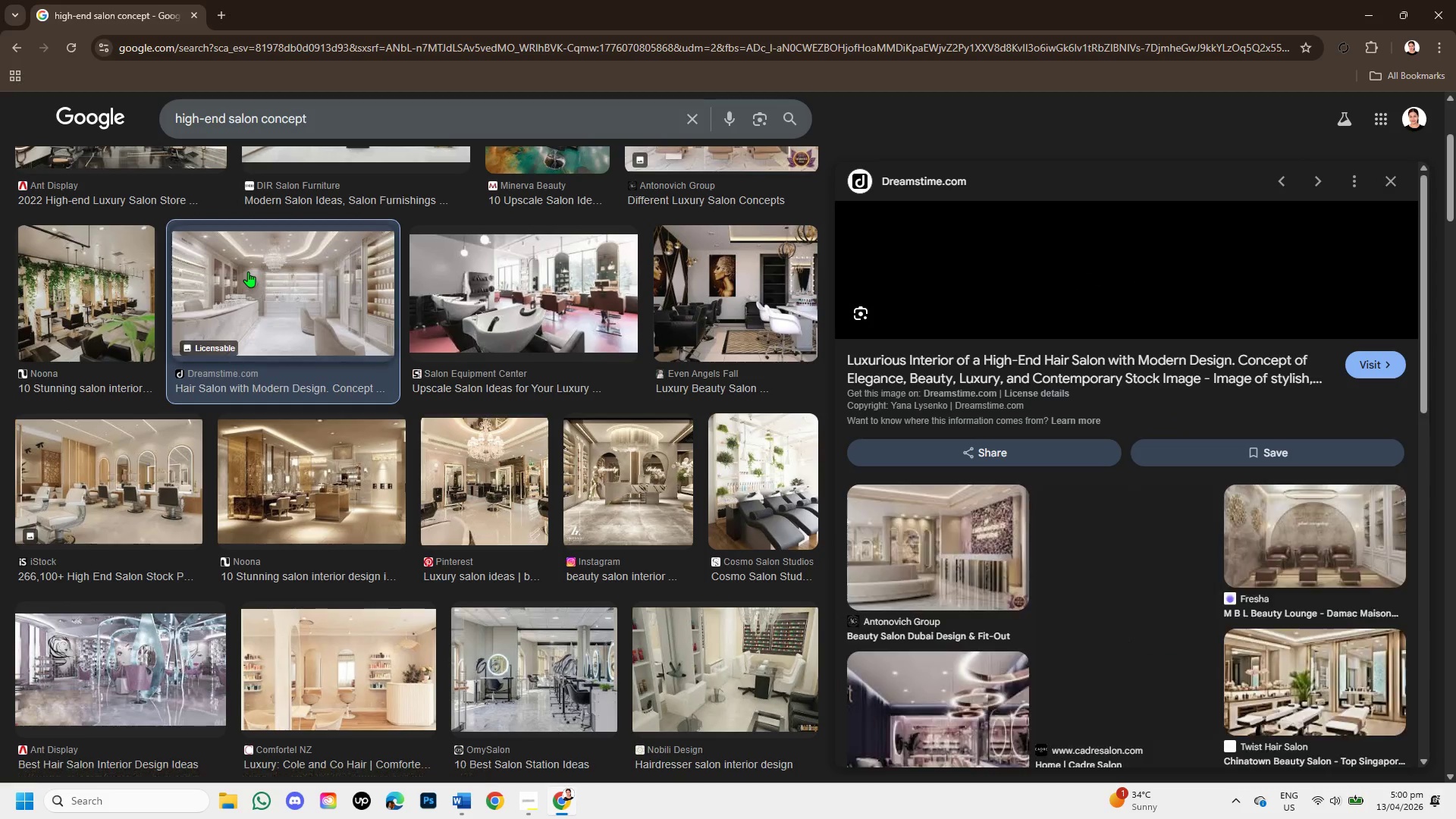 
scroll: coordinate [836, 514], scroll_direction: down, amount: 2.0
 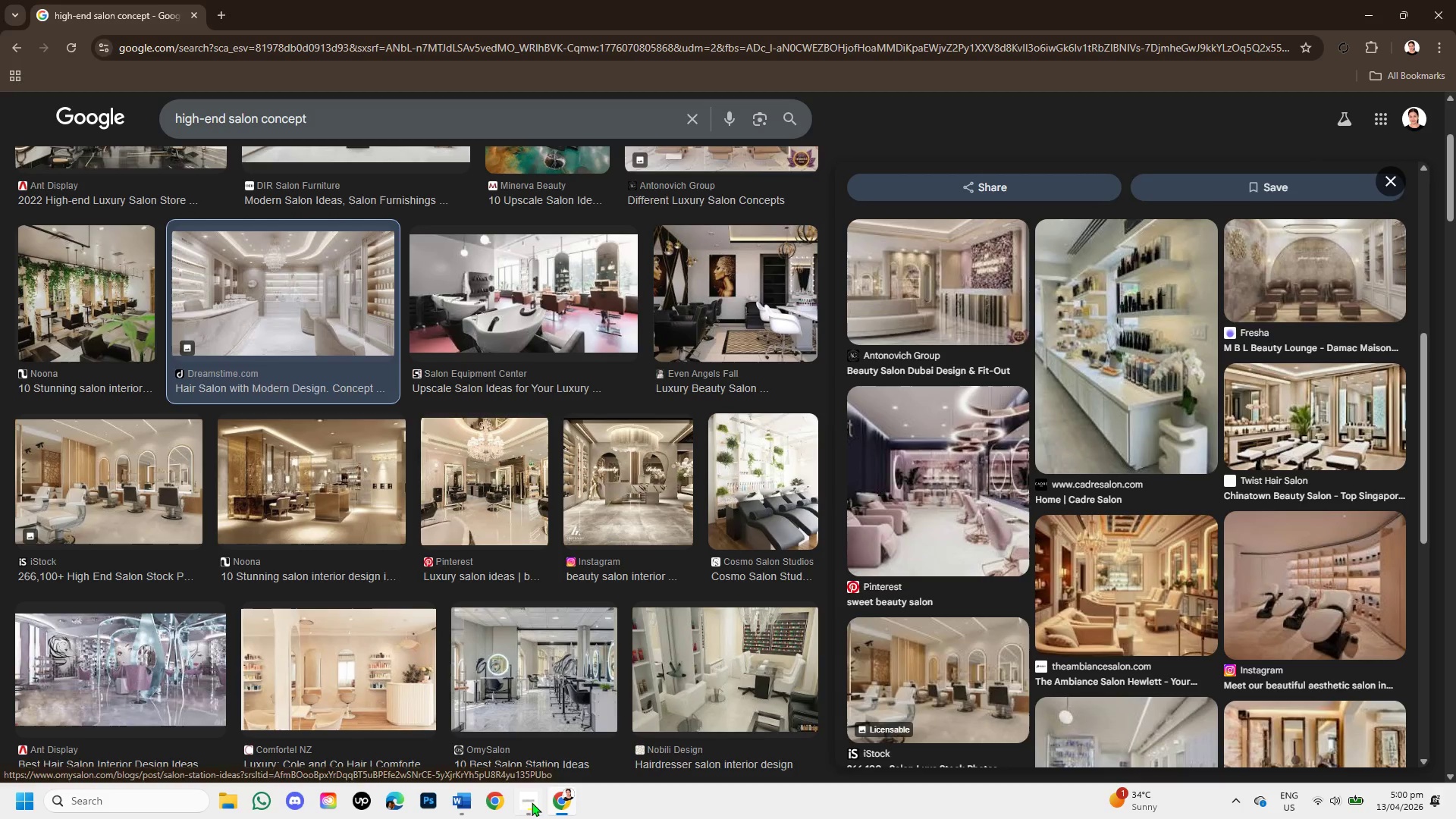 
left_click([525, 802])